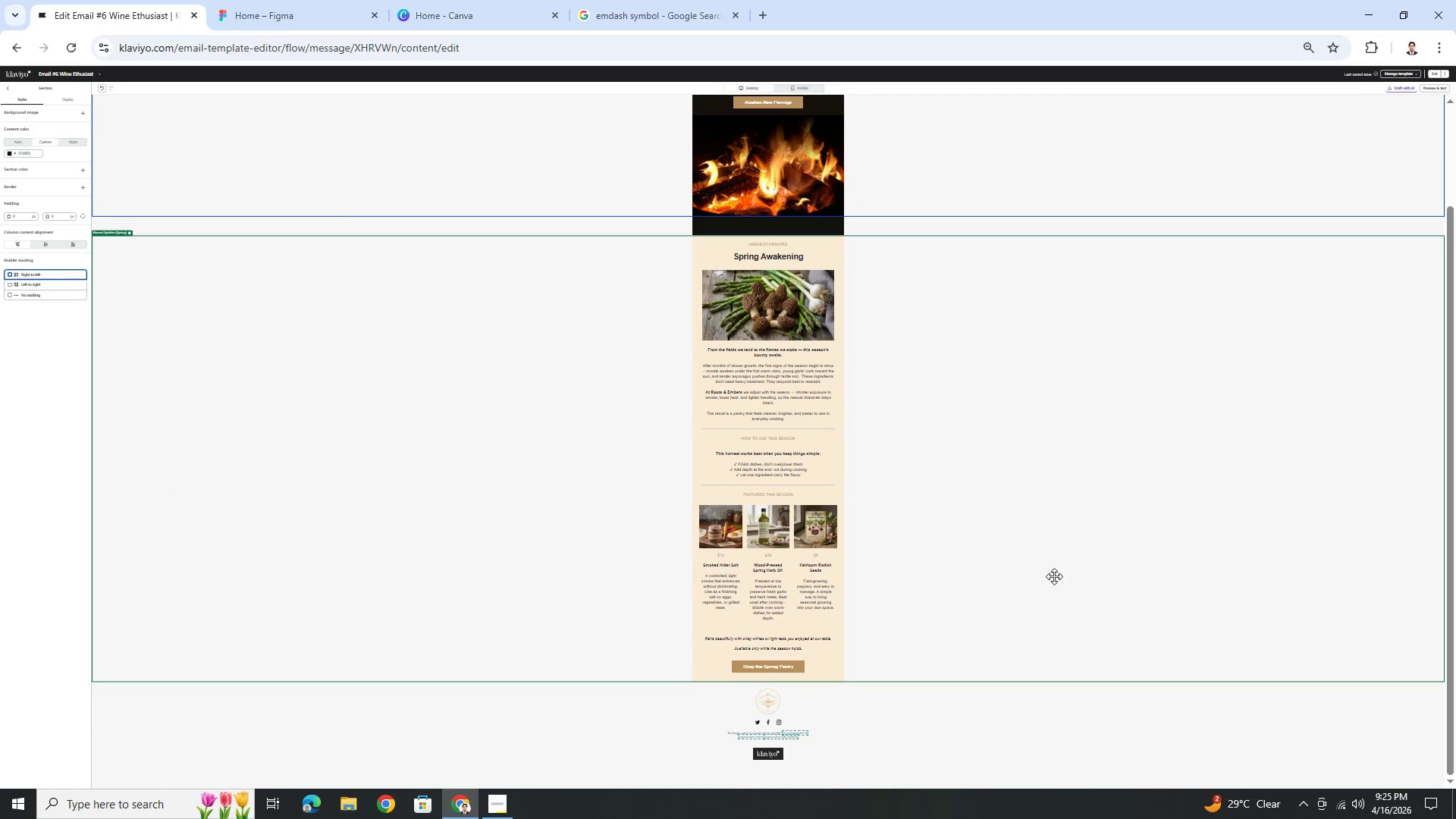 
hold_key(key=ControlLeft, duration=0.61)
scroll: coordinate [1051, 573], scroll_direction: up, amount: 6.0
 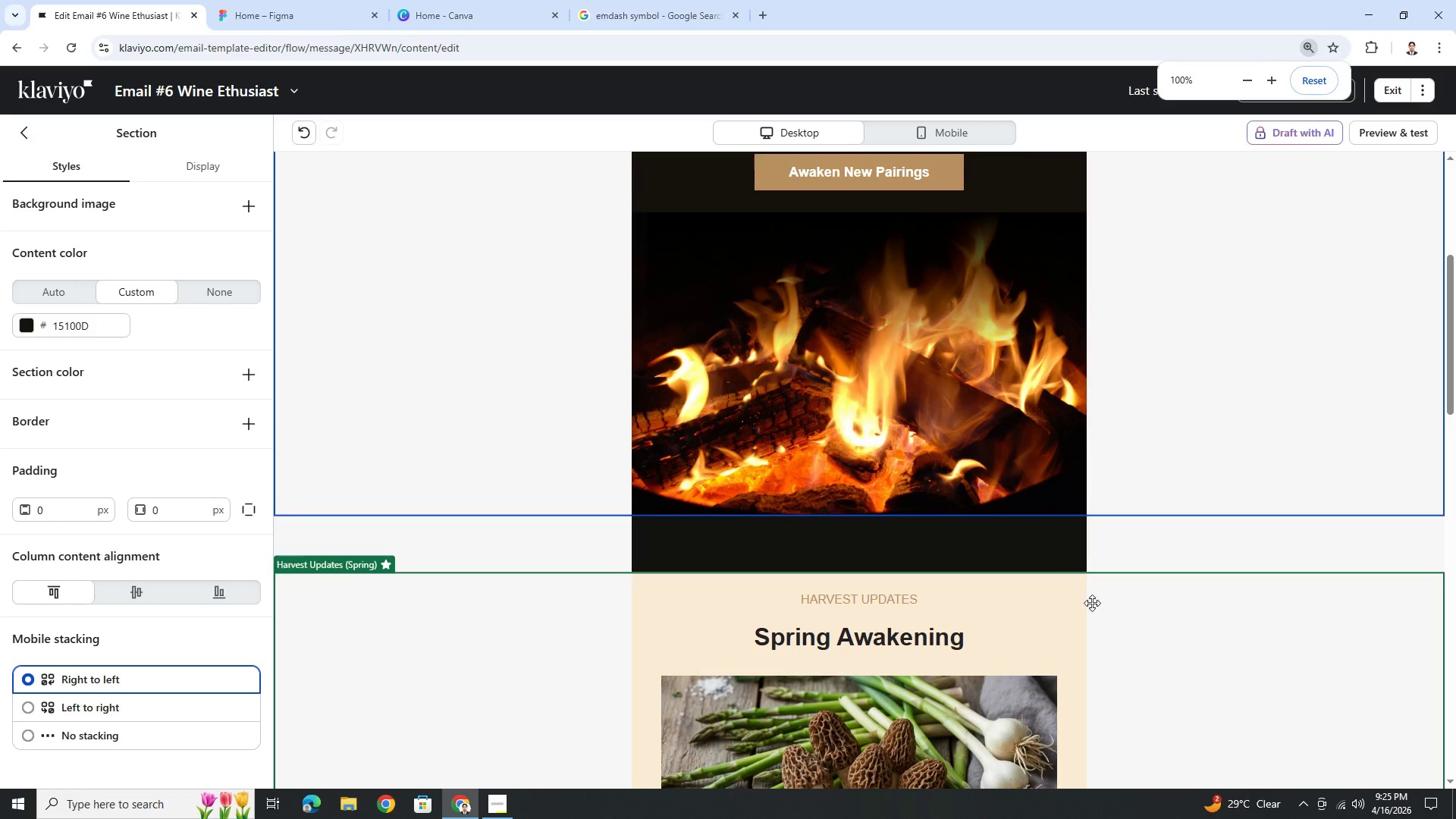 
scroll: coordinate [1101, 610], scroll_direction: down, amount: 14.0
 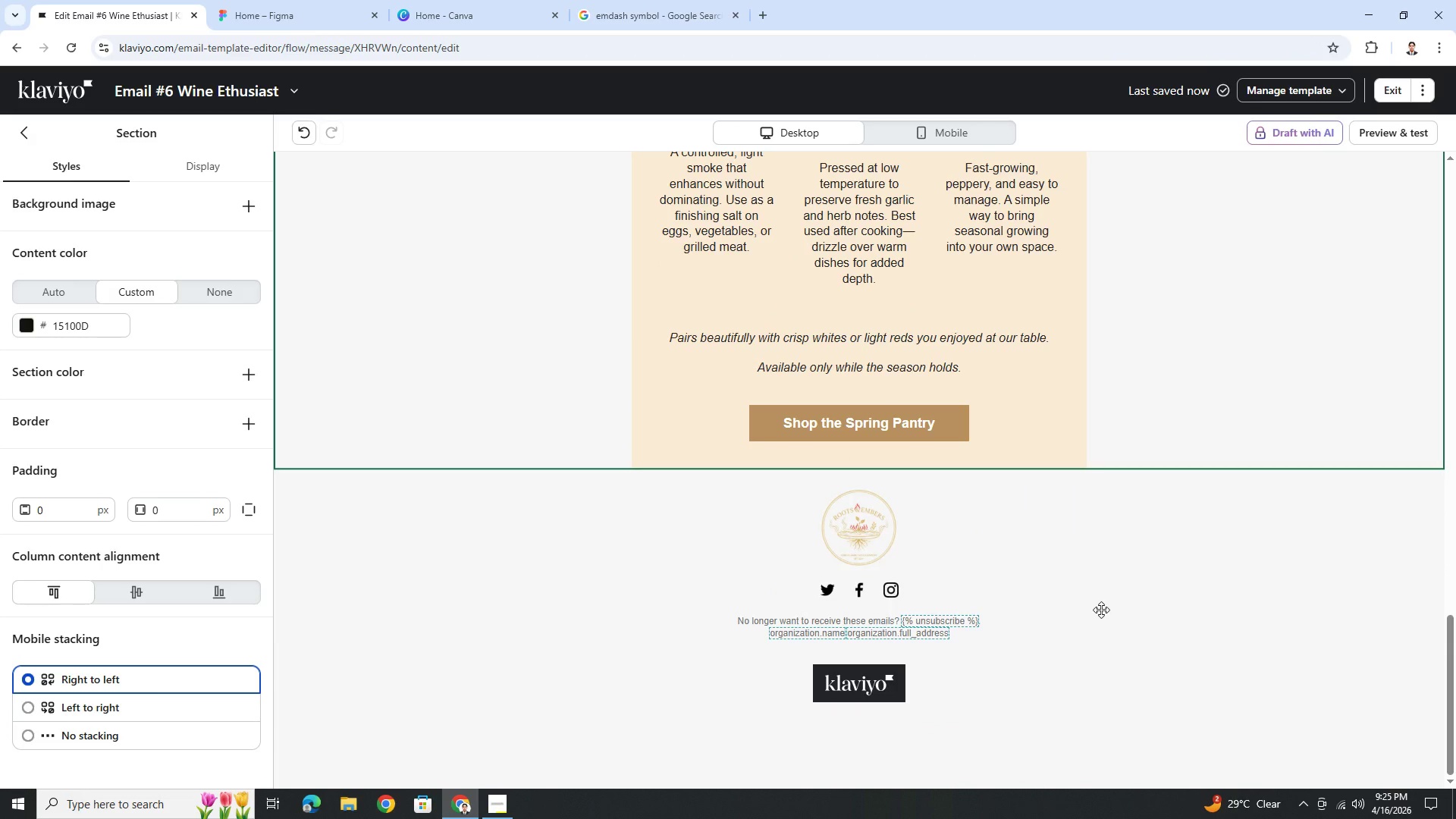 
scroll: coordinate [1101, 613], scroll_direction: up, amount: 25.0
 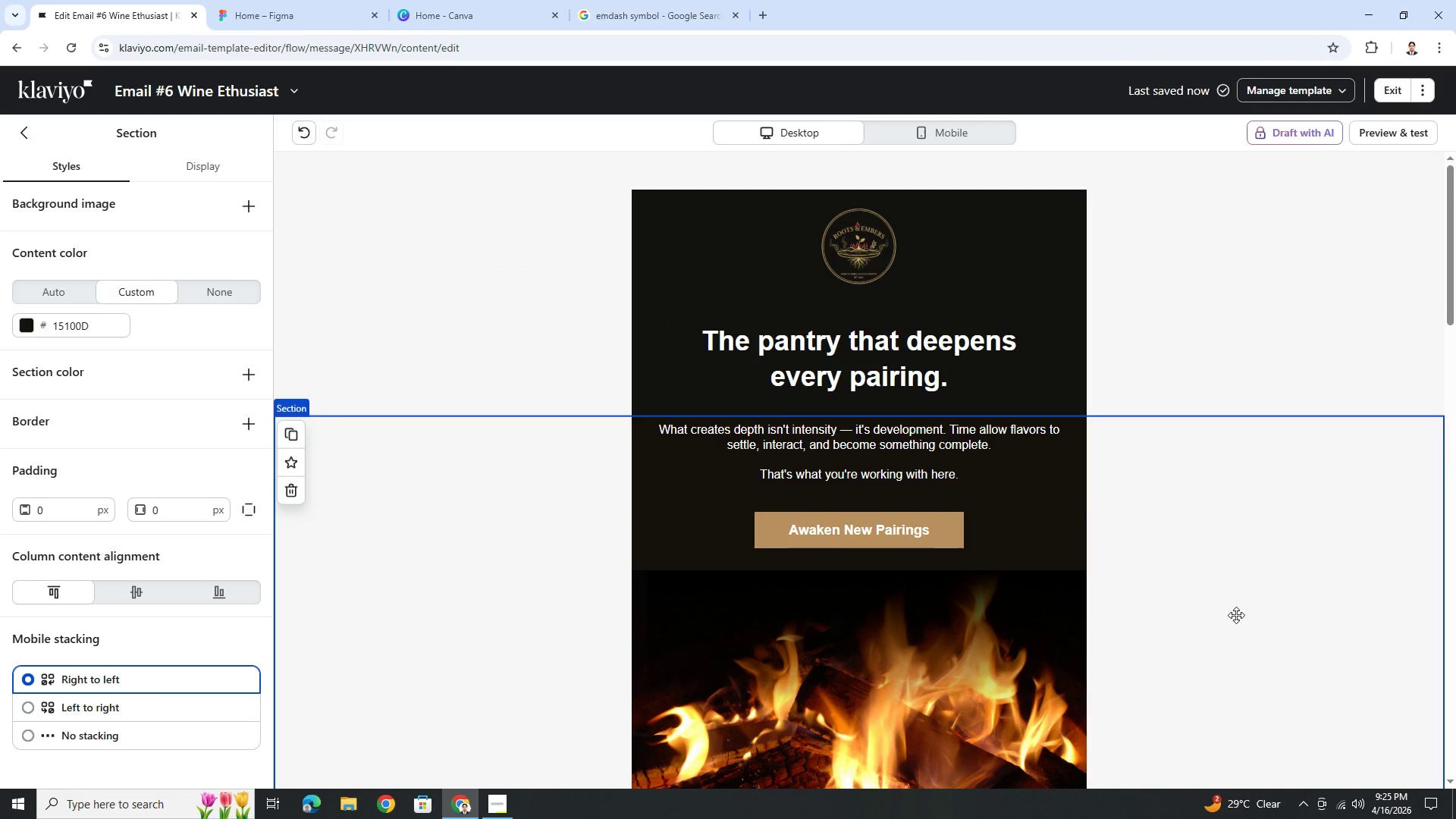 
hold_key(key=ControlLeft, duration=1.33)
scroll: coordinate [1236, 615], scroll_direction: down, amount: 3.0
 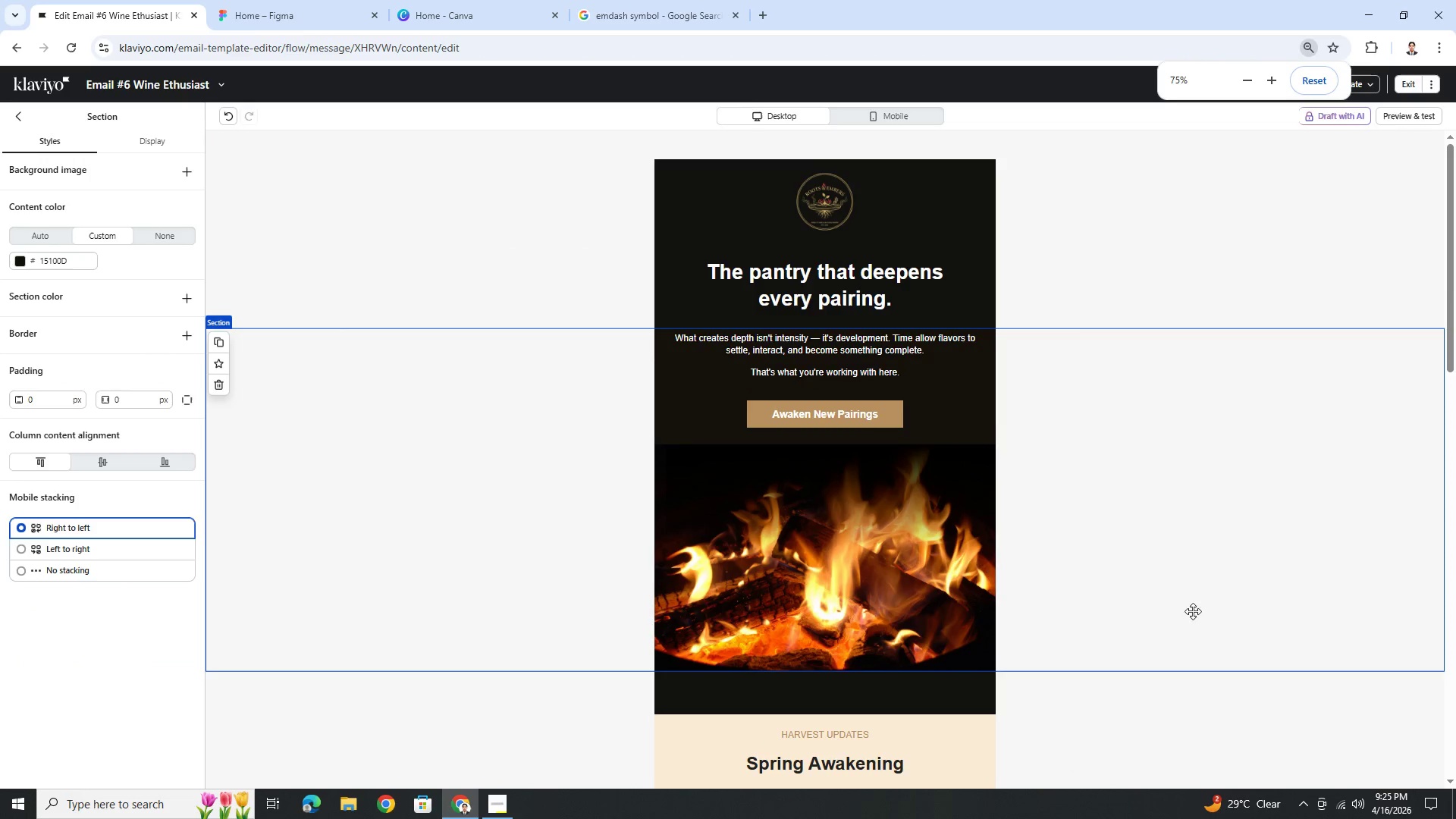 
scroll: coordinate [1178, 610], scroll_direction: up, amount: 2.0
 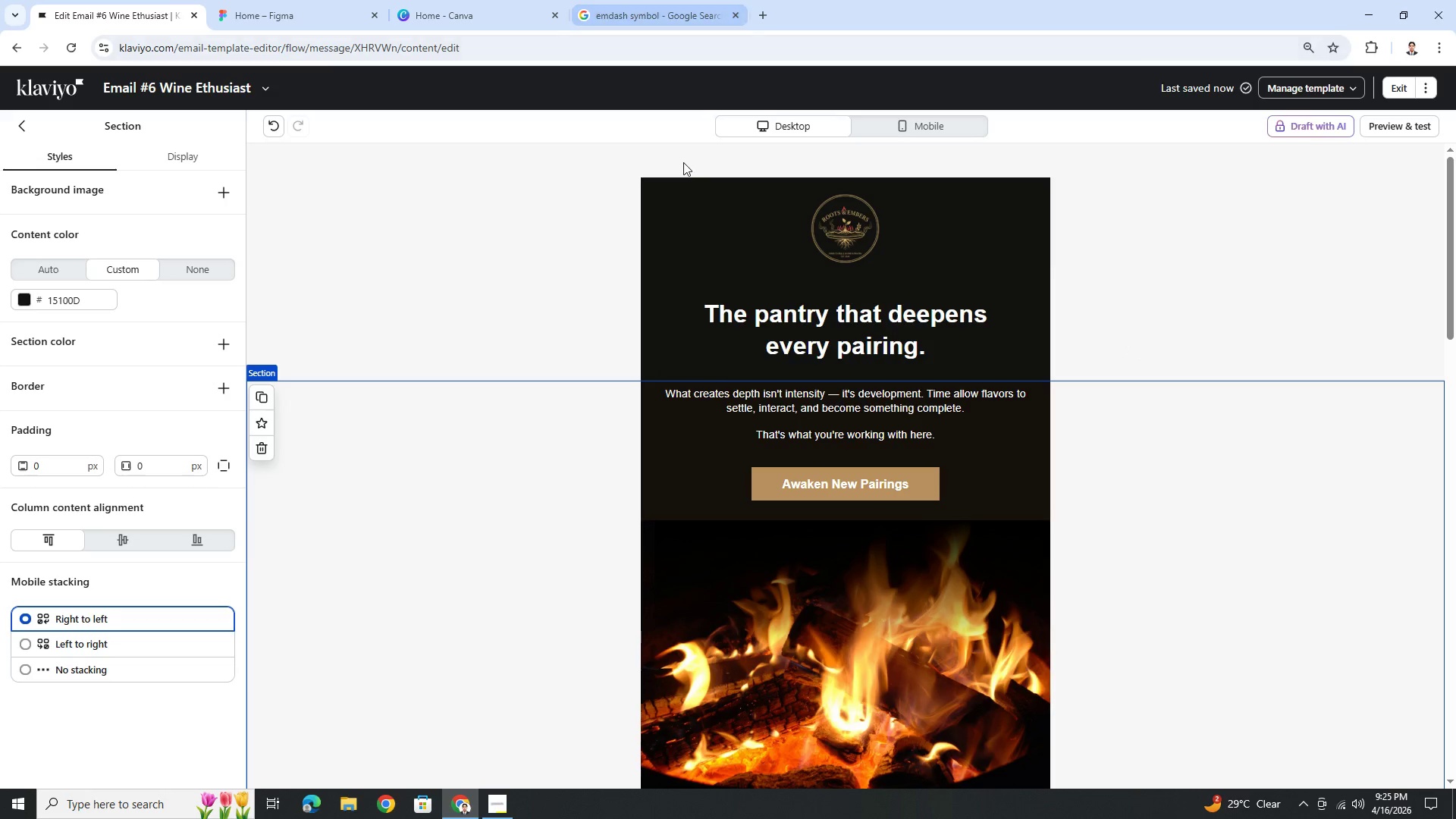 
wait(6.81)
 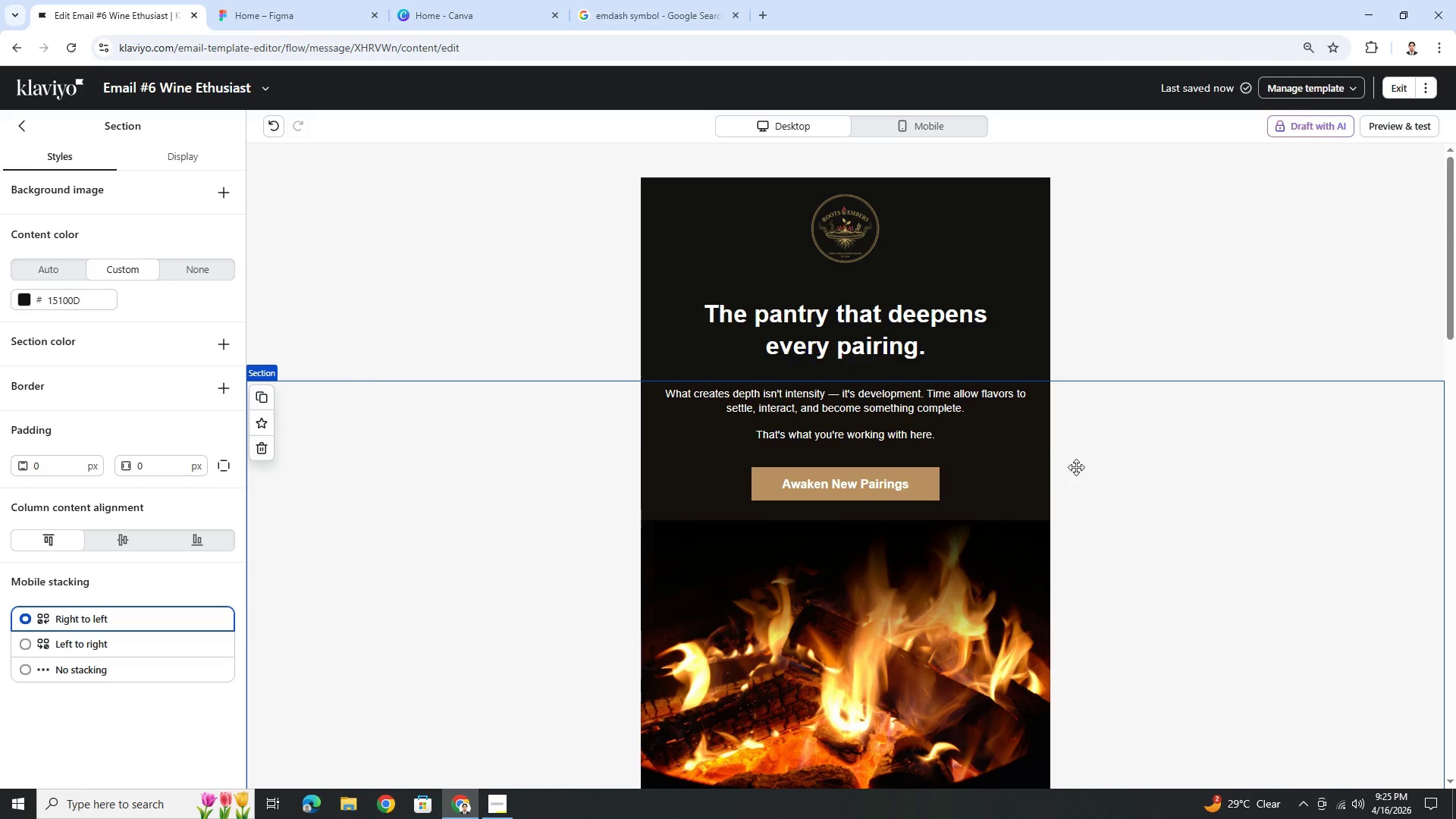 
left_click([768, 11])
 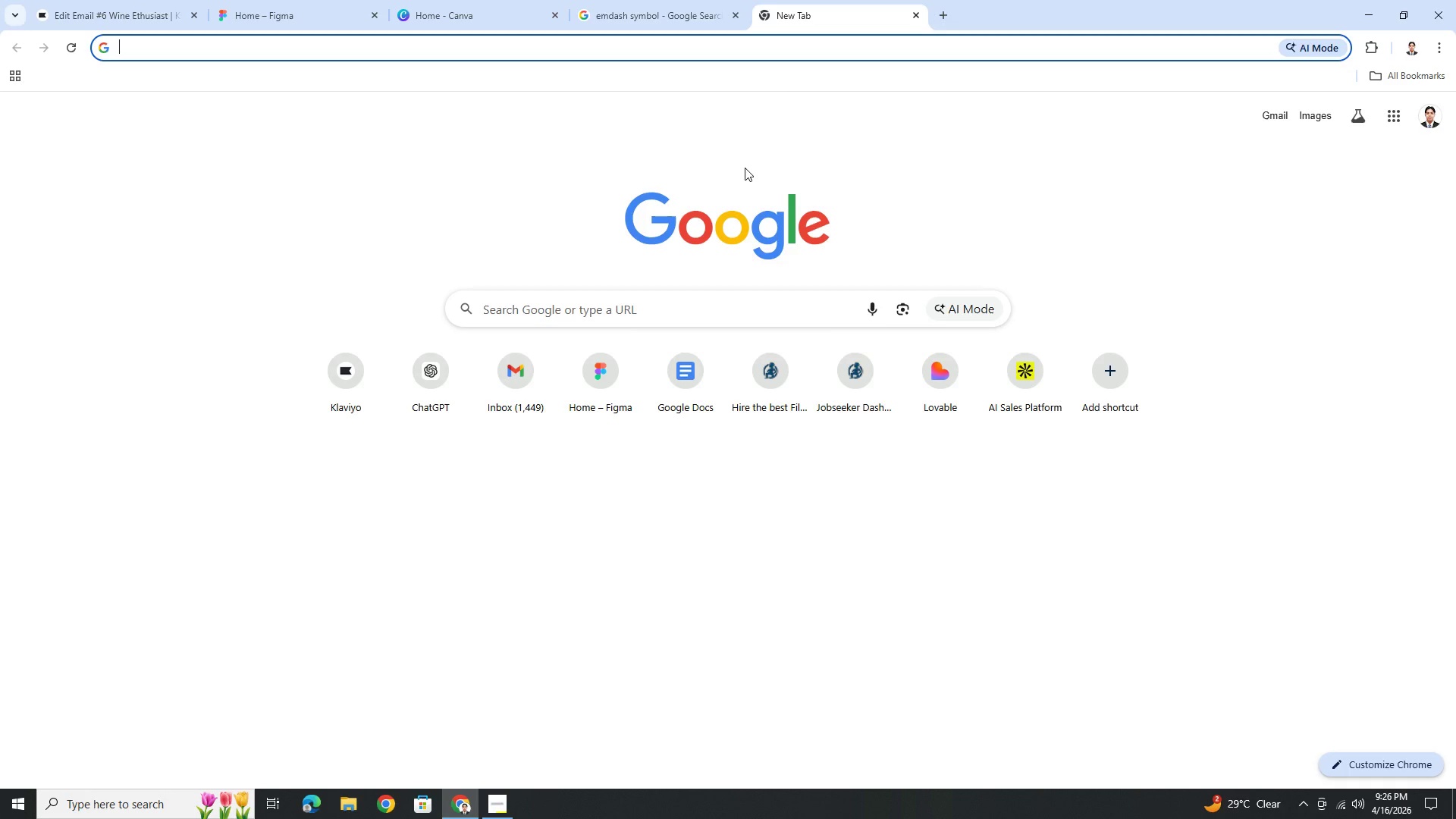 
type(fire)
 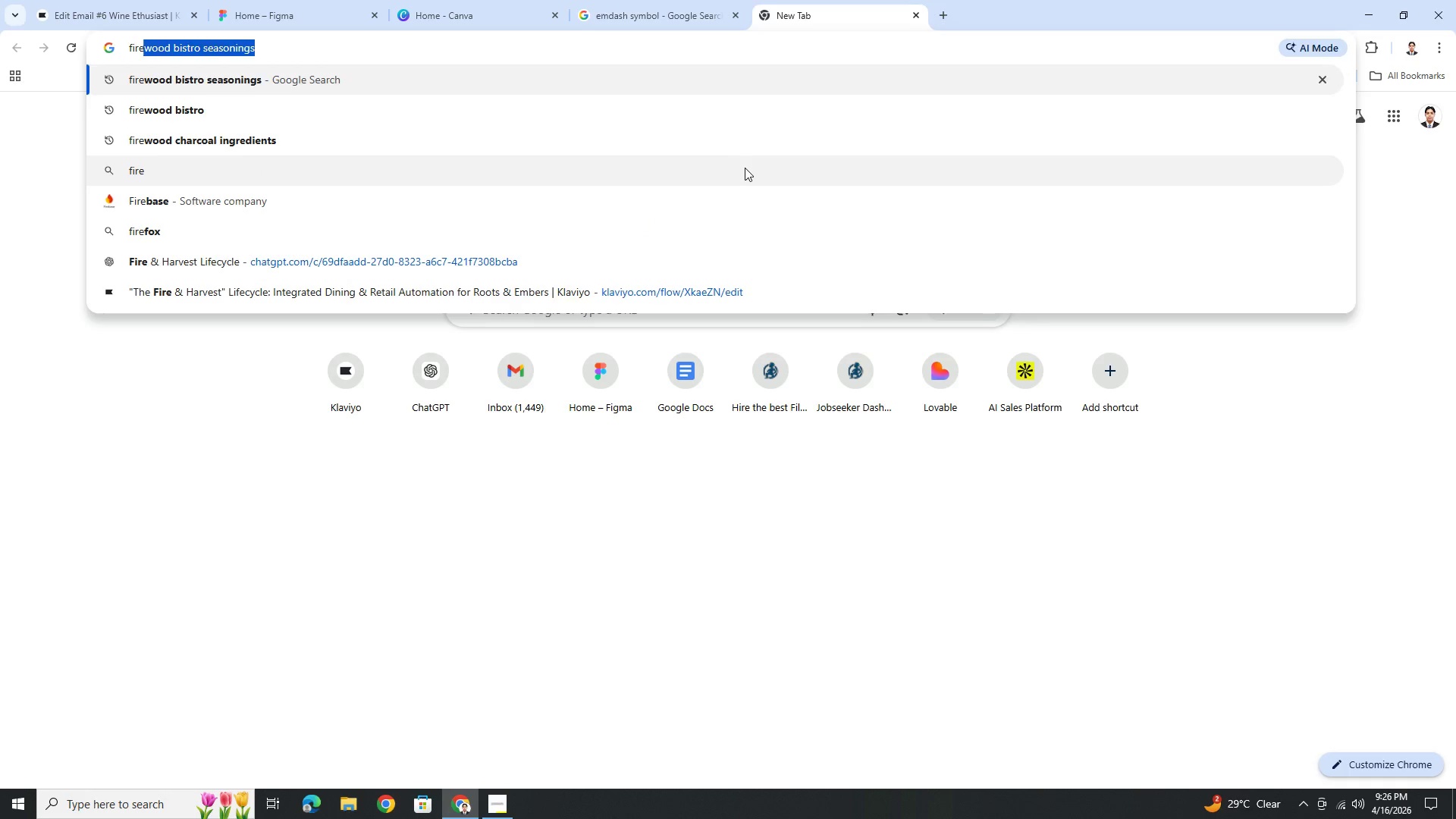 
key(ArrowDown)
 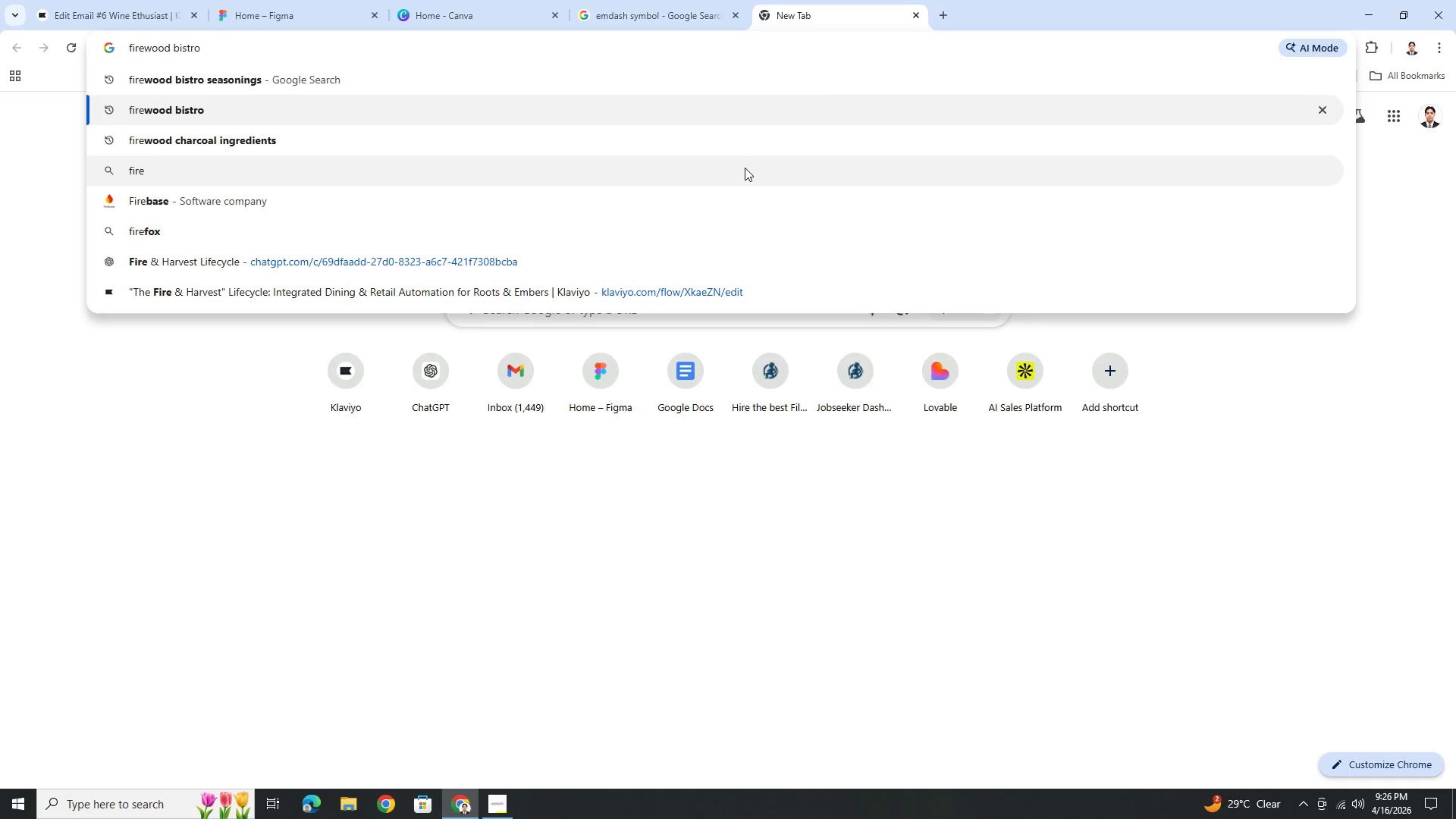 
key(Enter)
 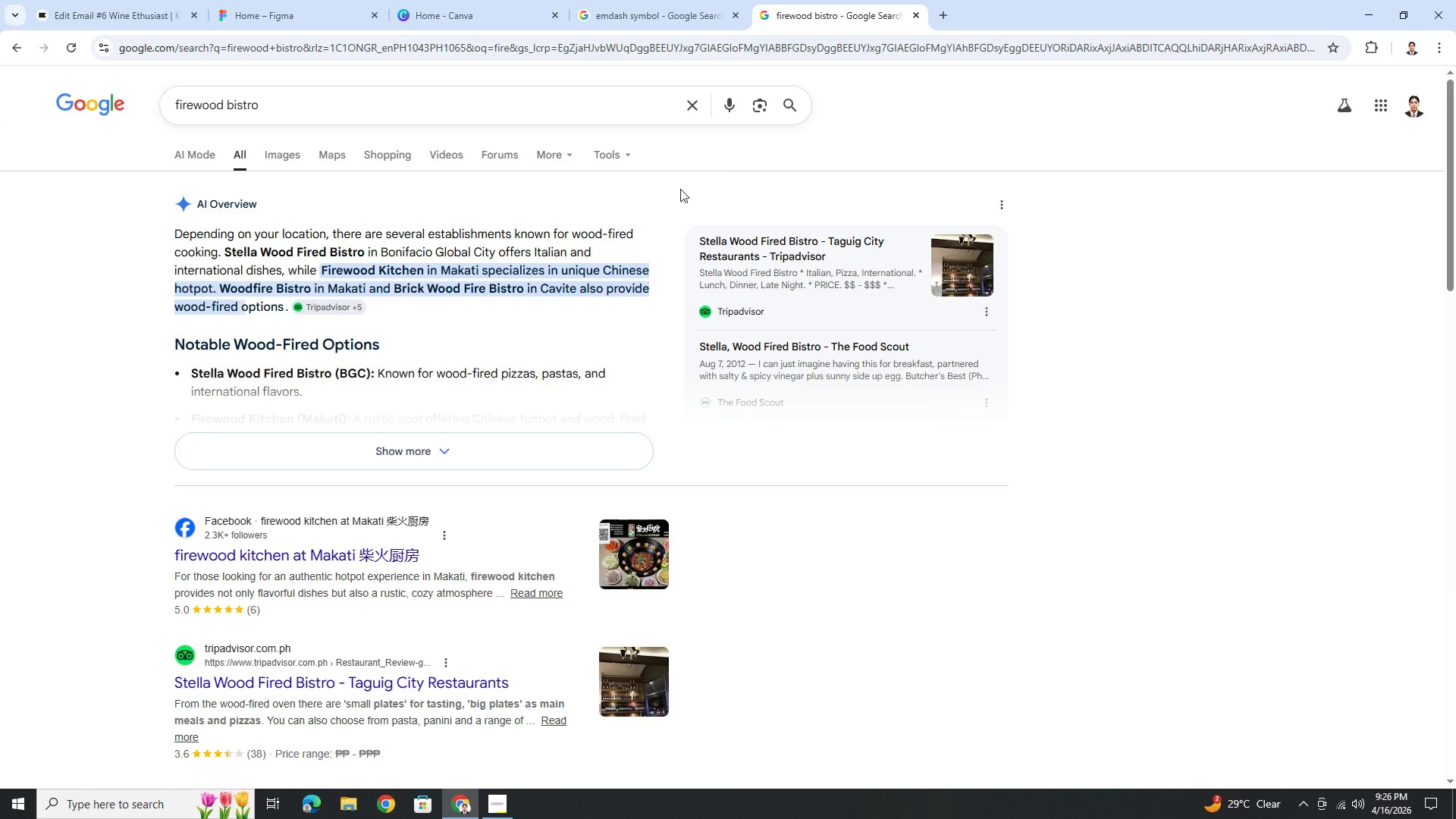 
left_click([286, 151])
 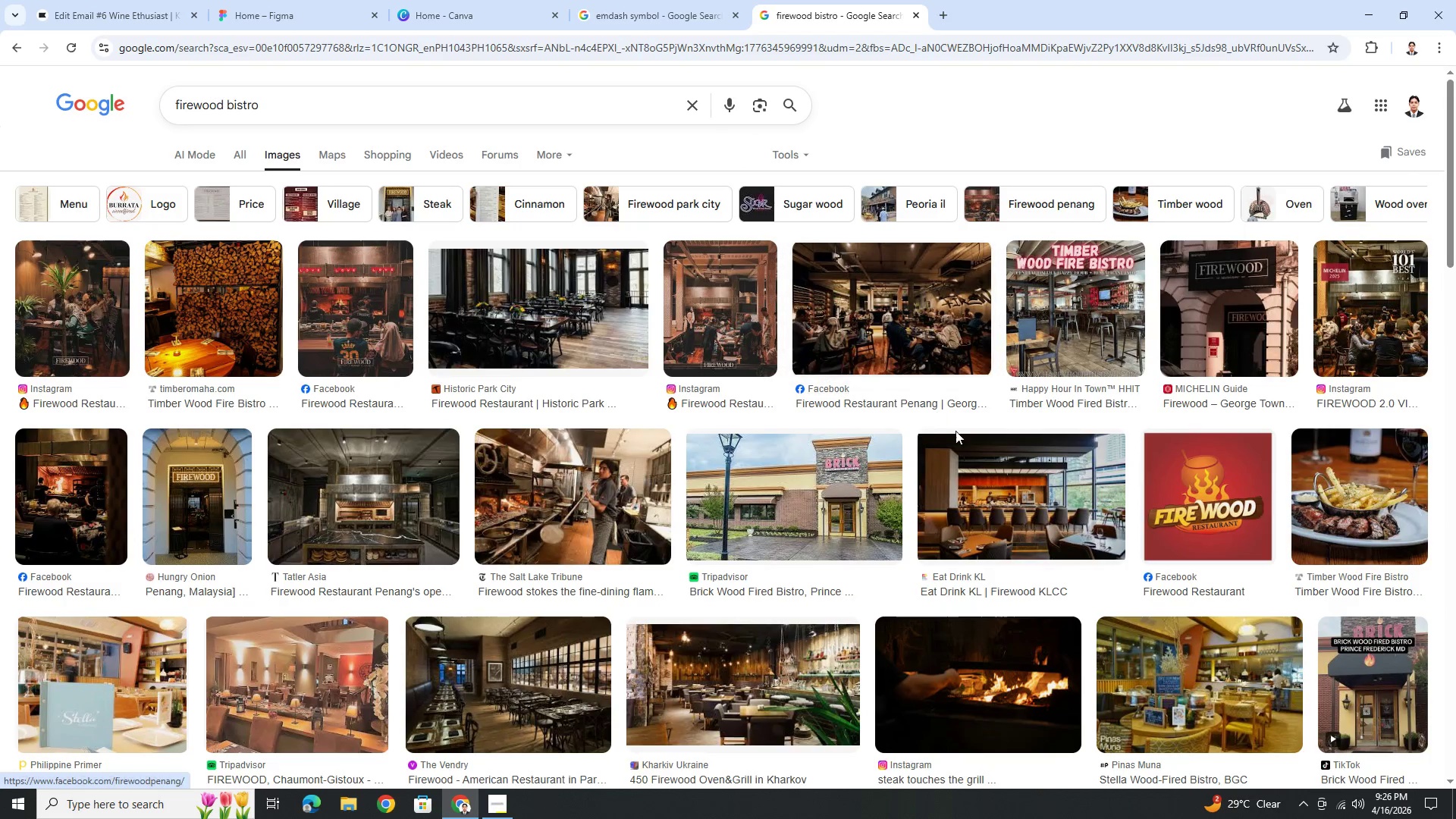 
wait(5.23)
 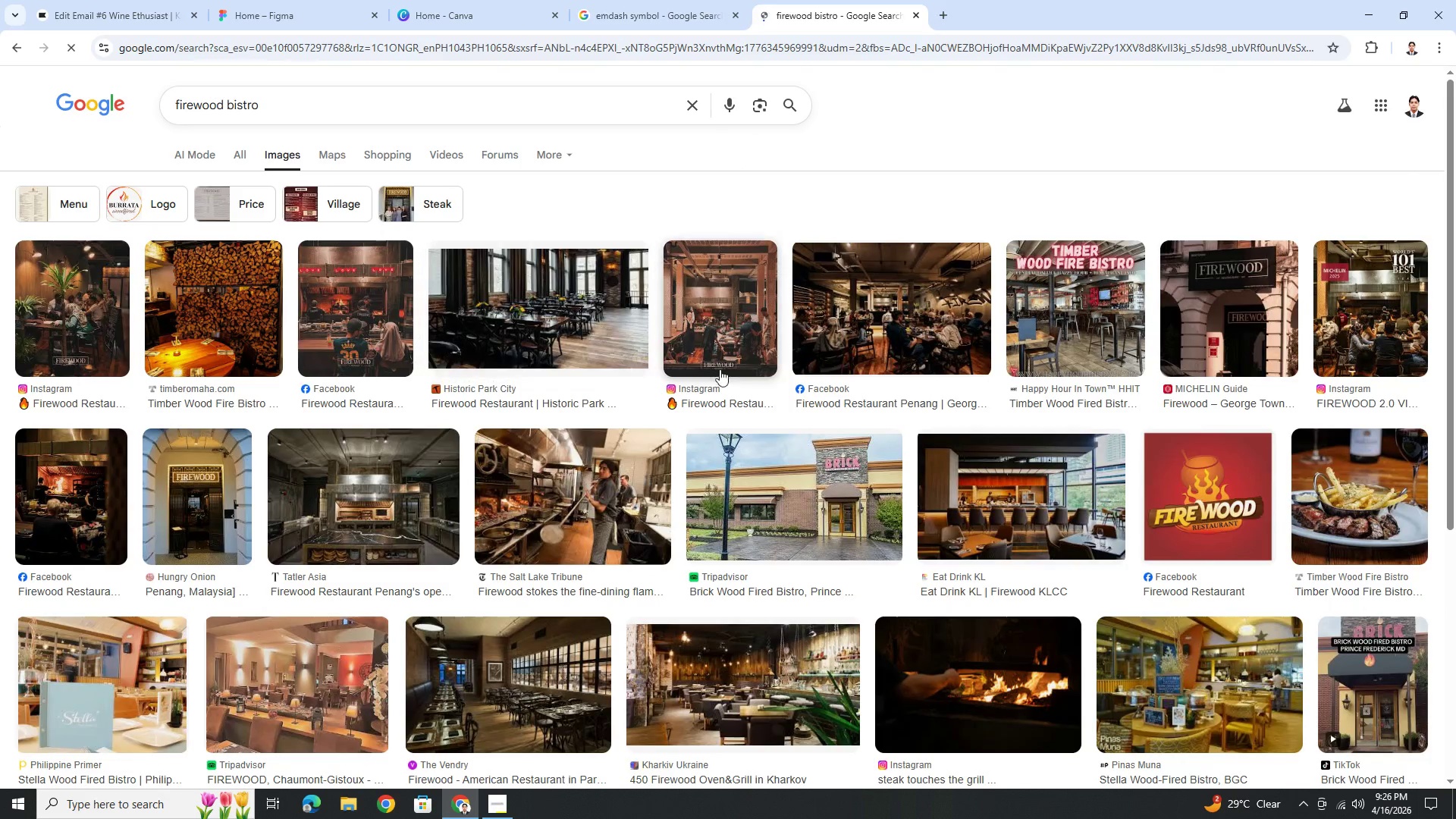 
scroll: coordinate [1039, 552], scroll_direction: down, amount: 3.0
 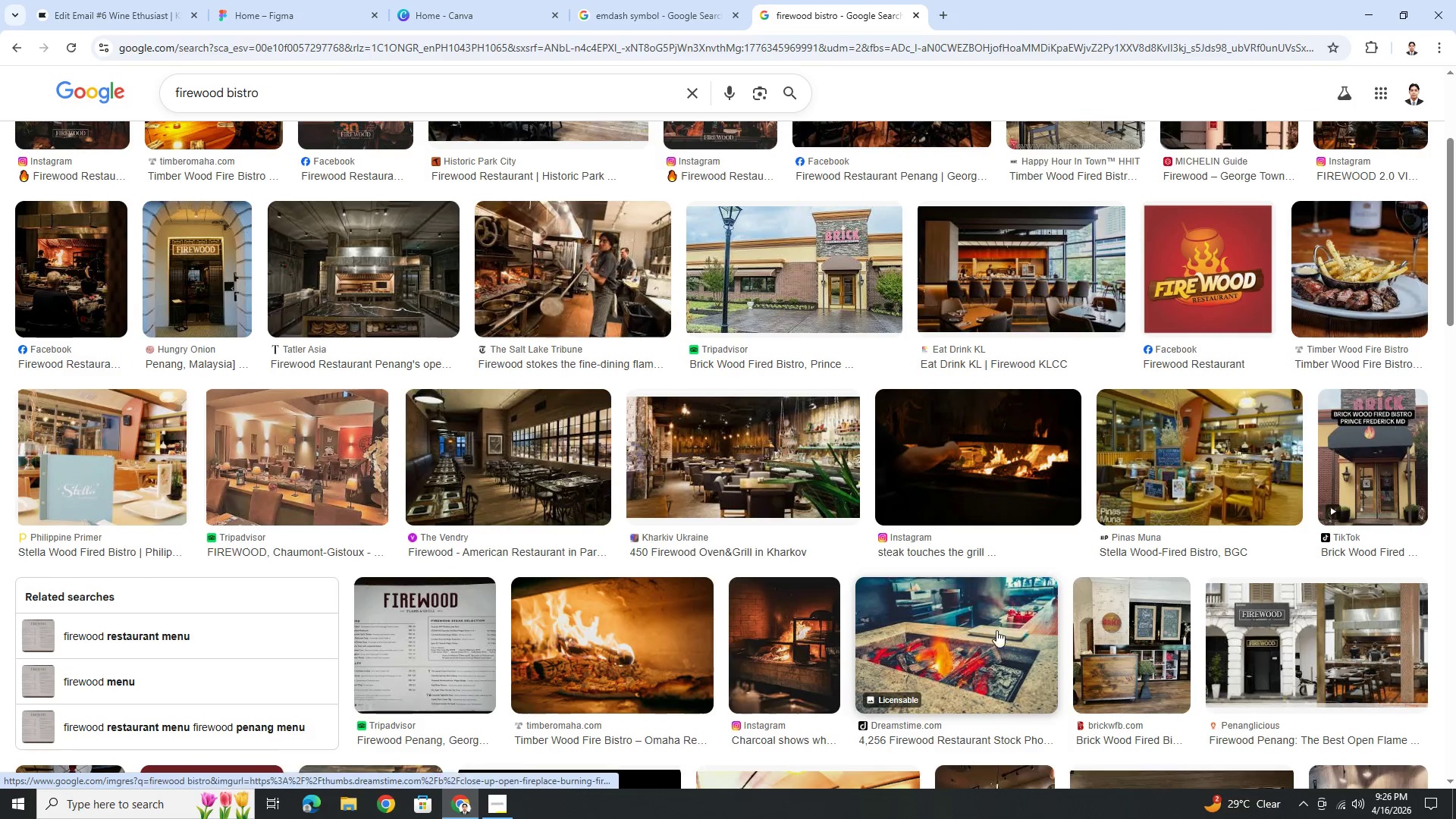 
left_click([993, 651])
 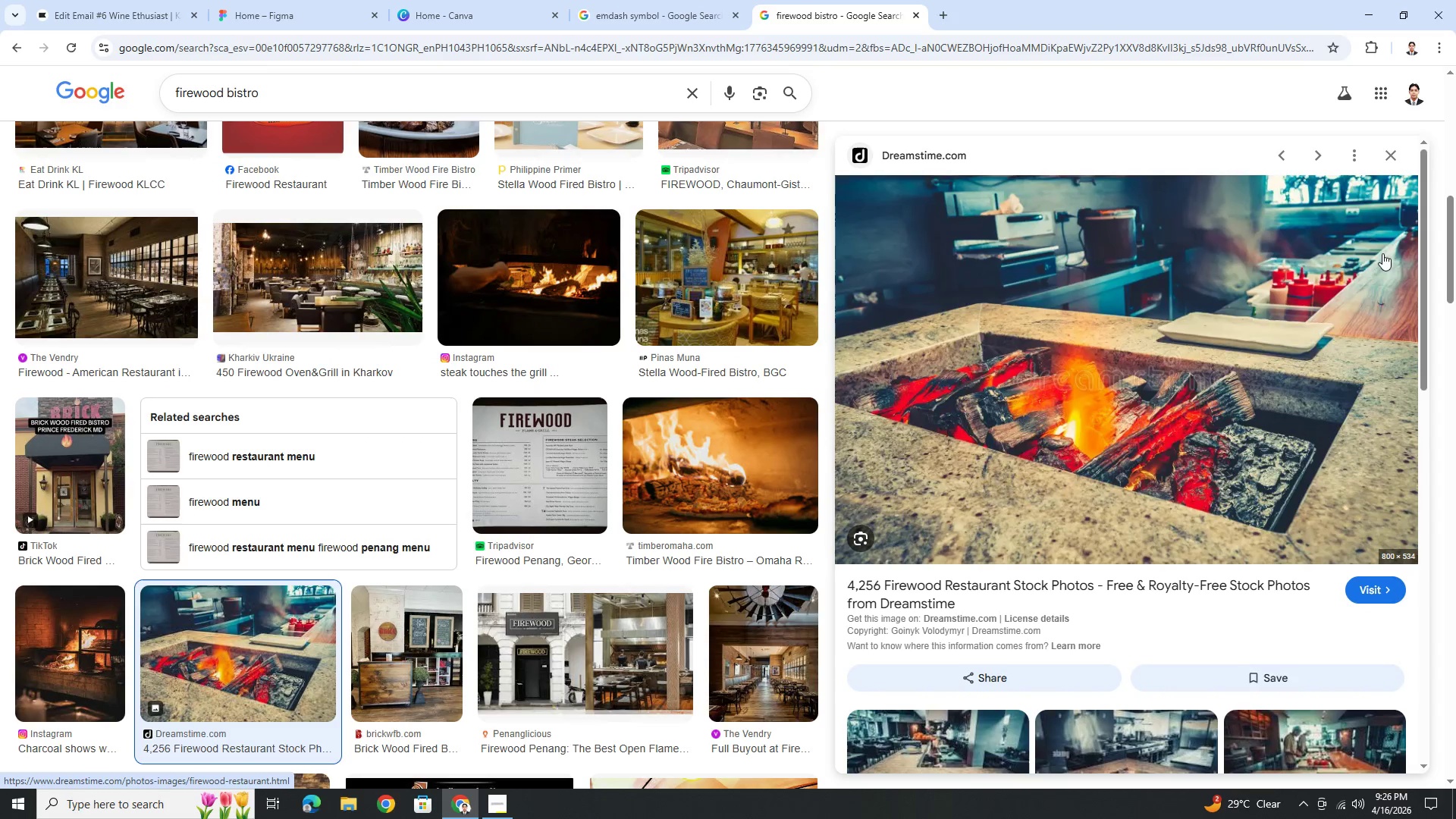 
left_click([1392, 155])
 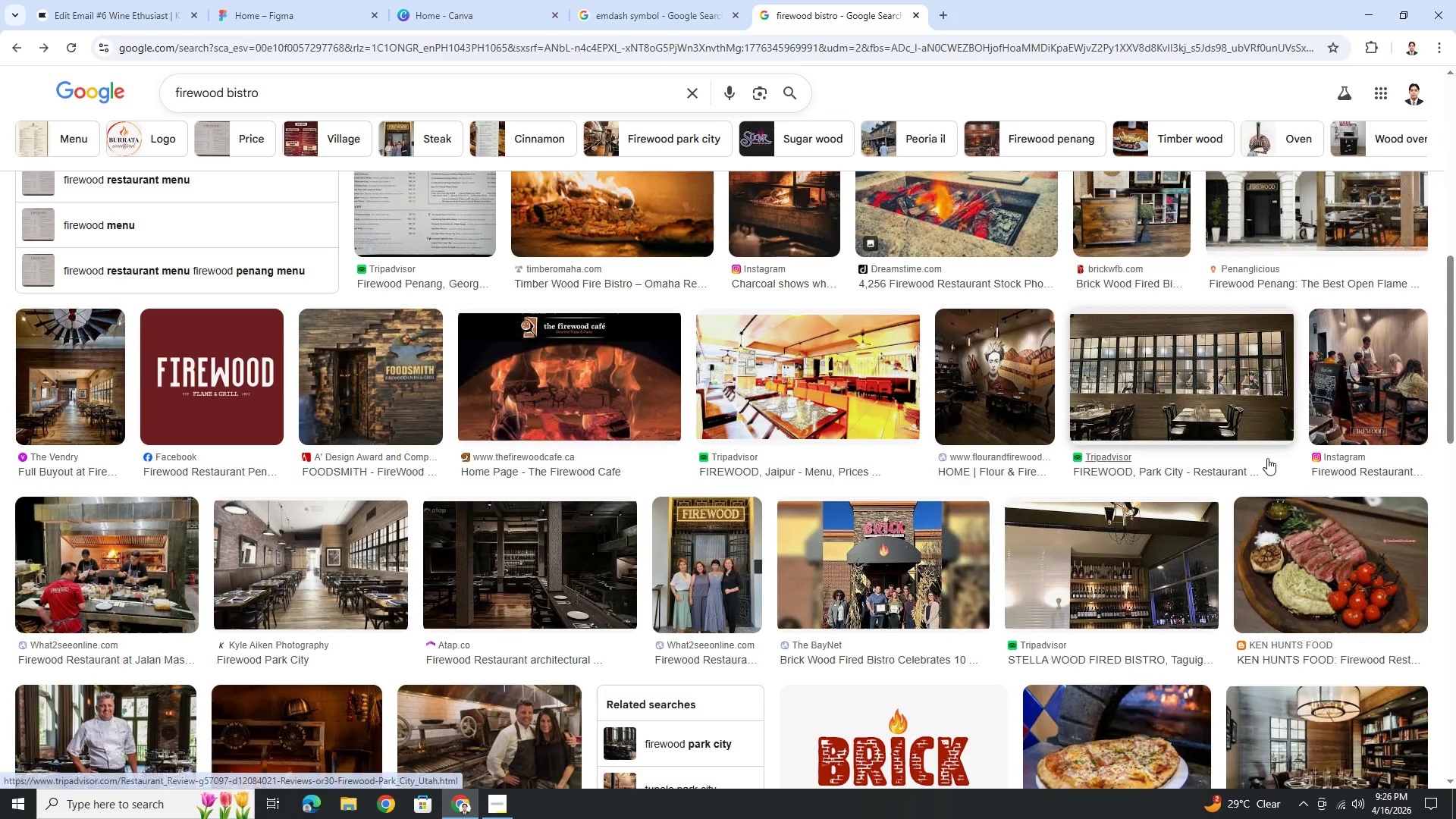 
scroll: coordinate [1267, 459], scroll_direction: down, amount: 2.0
 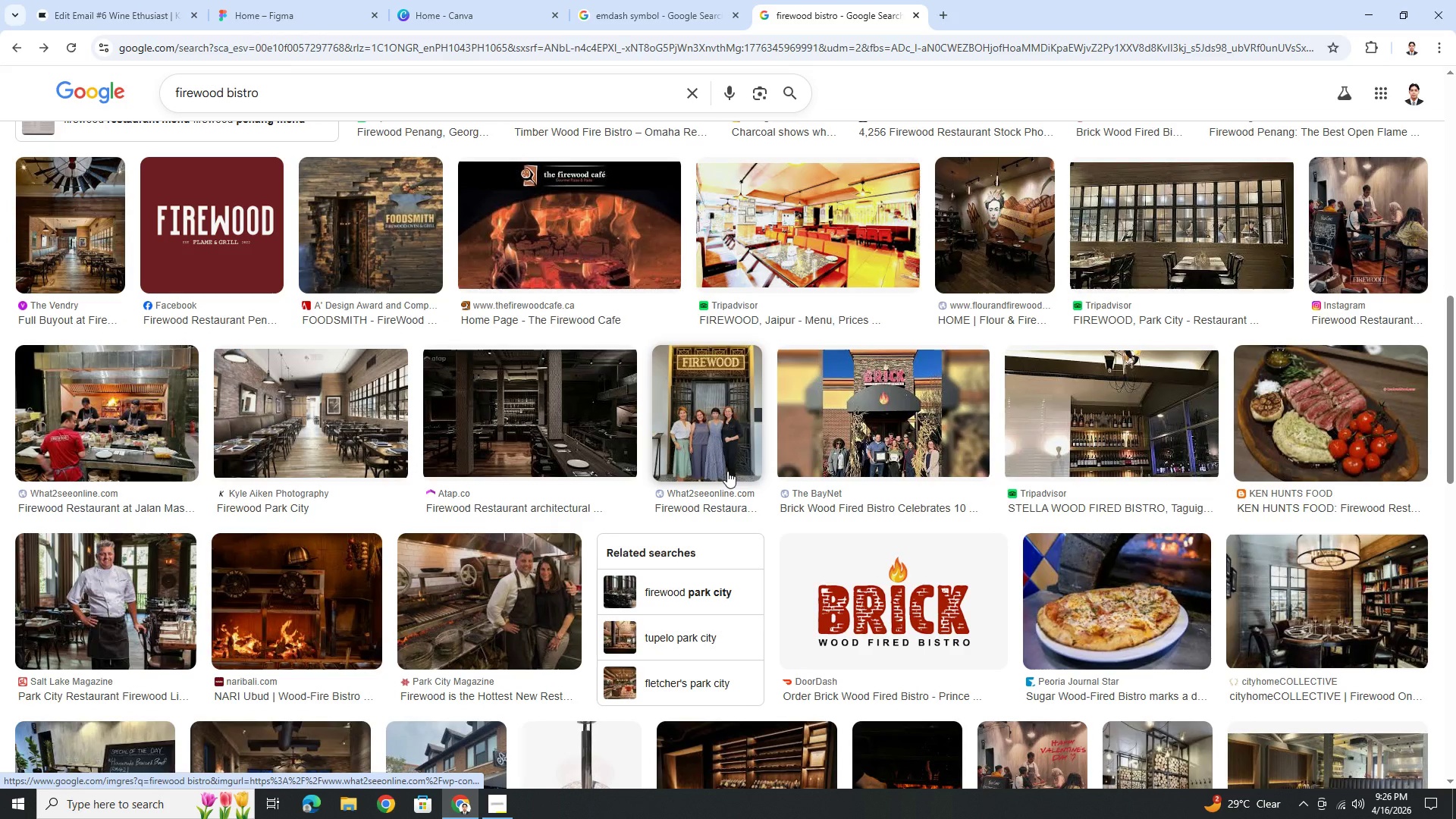 
scroll: coordinate [748, 497], scroll_direction: up, amount: 10.0
 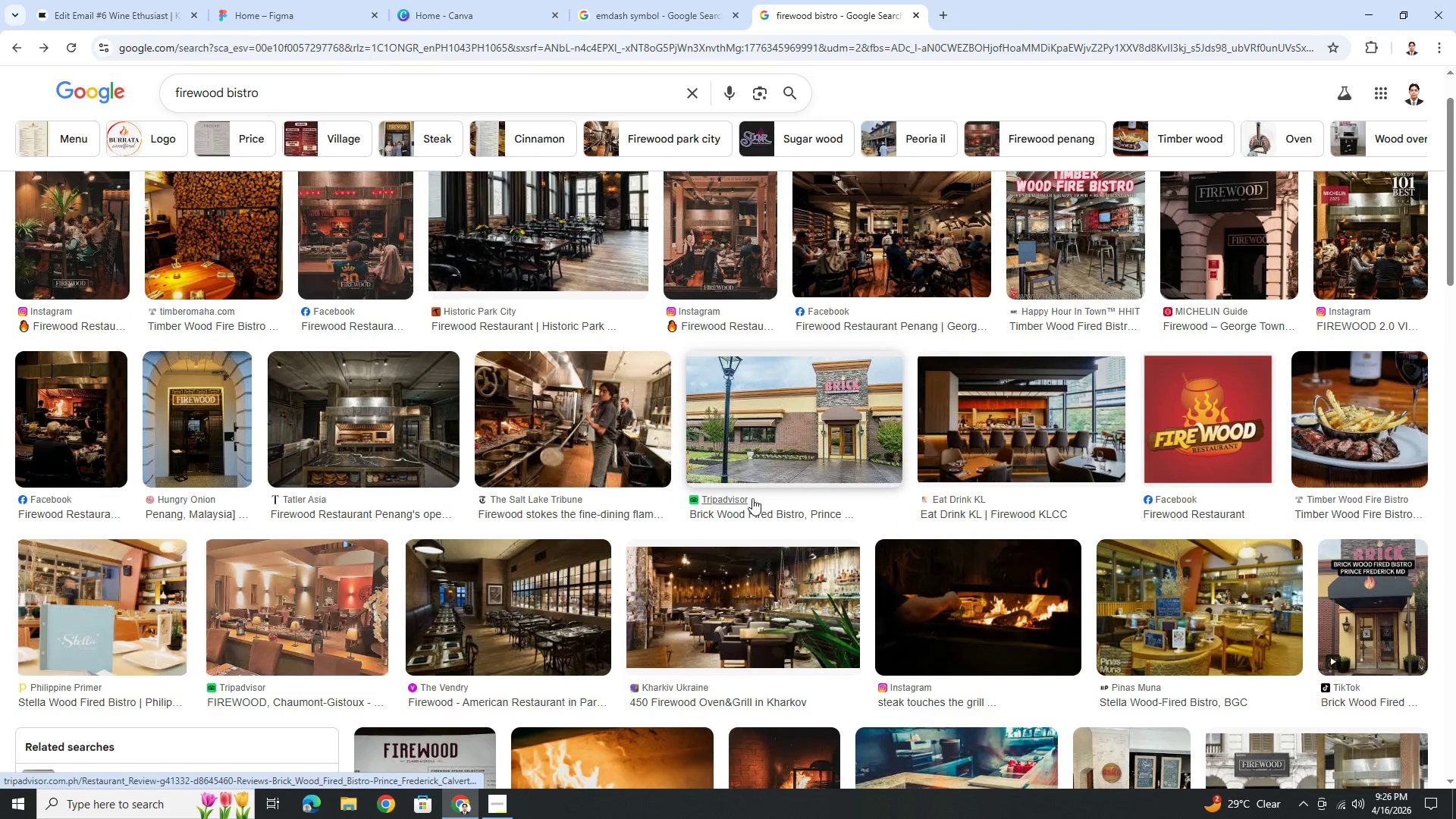 
key(Alt+AltLeft)
 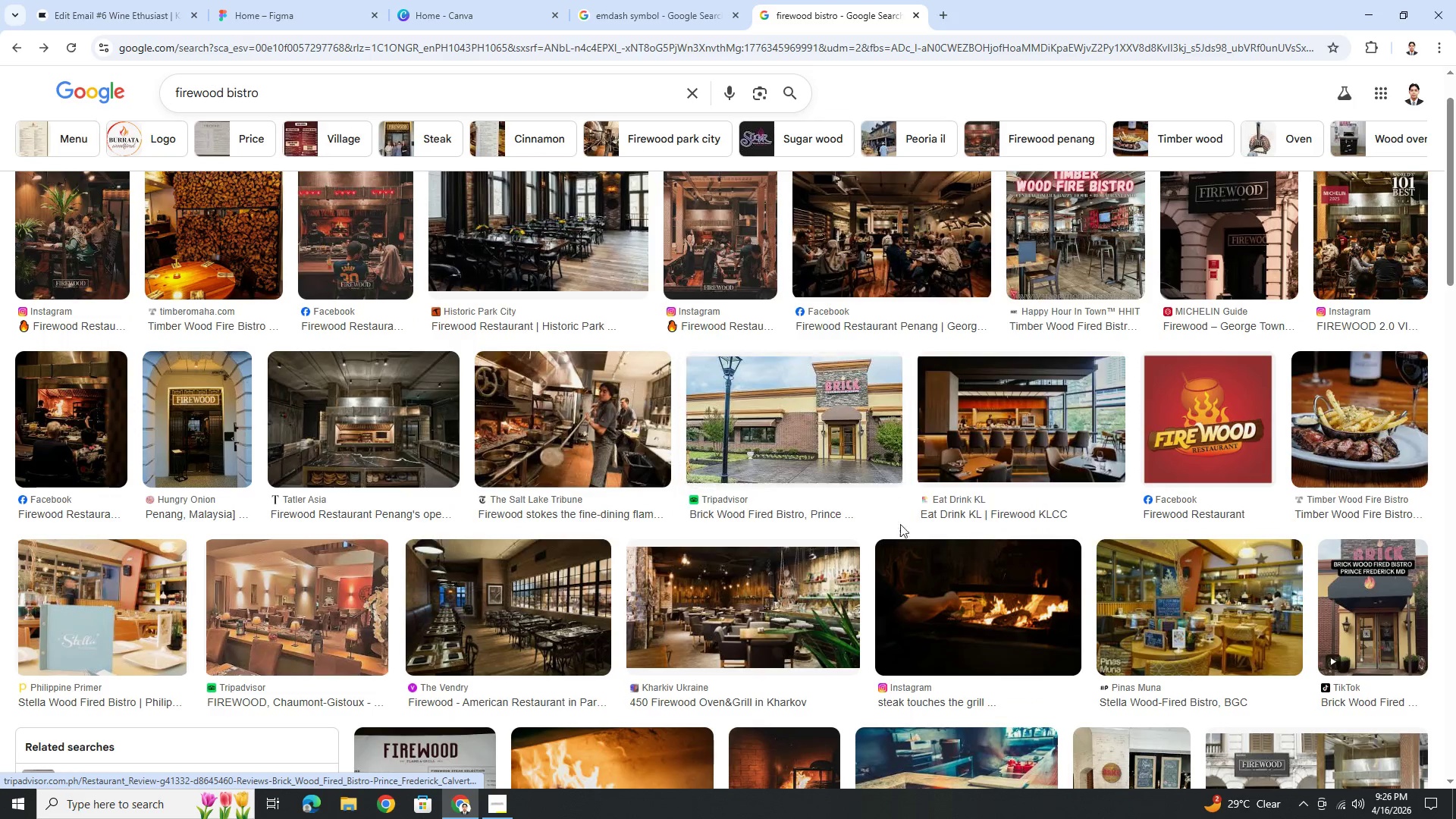 
key(Alt+Tab)